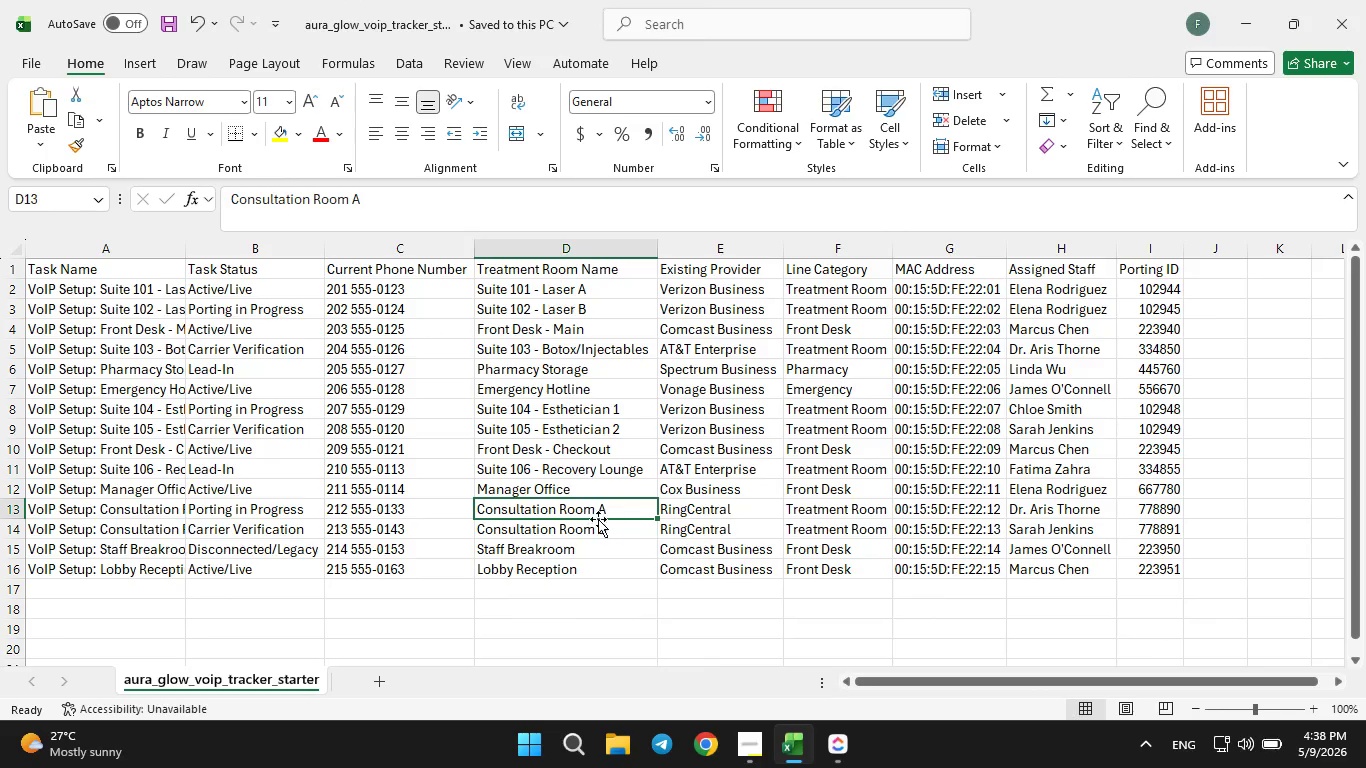 
left_click([601, 515])
 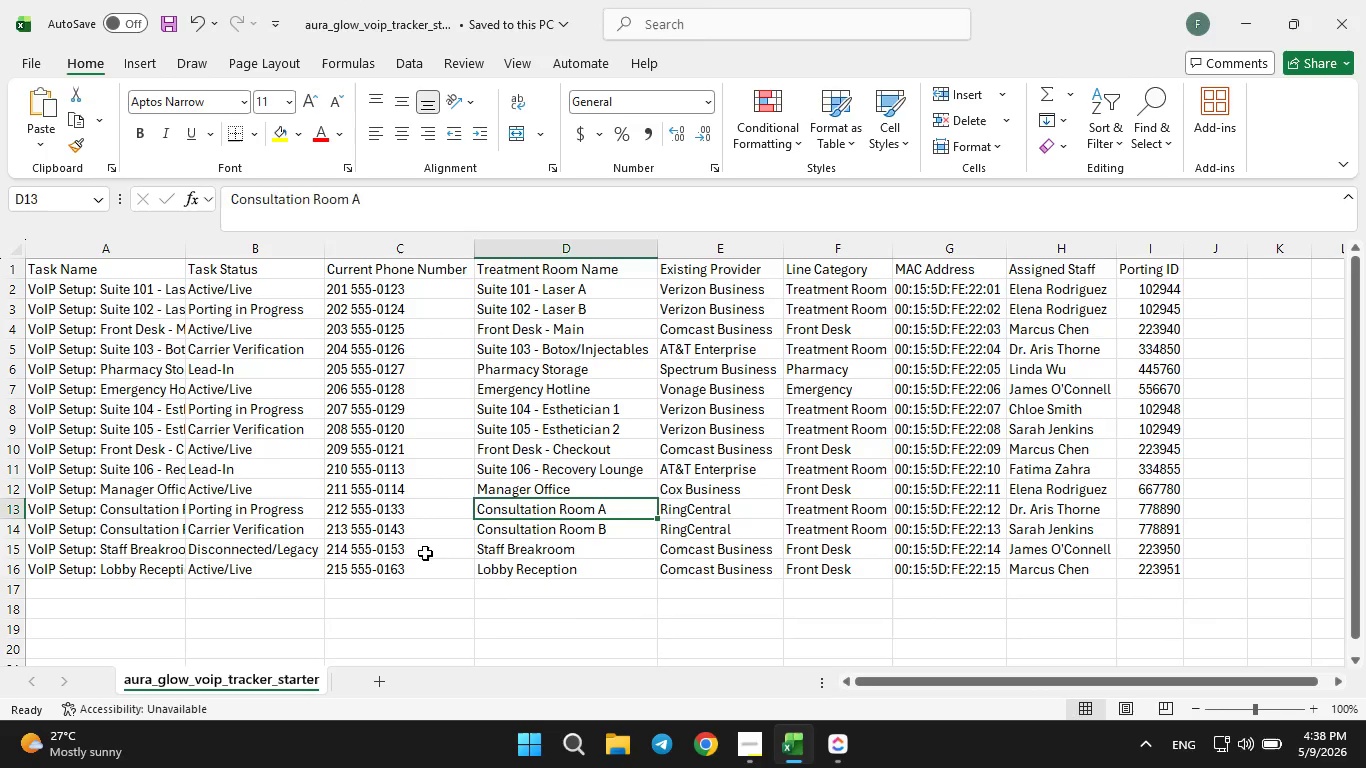 
left_click([425, 553])
 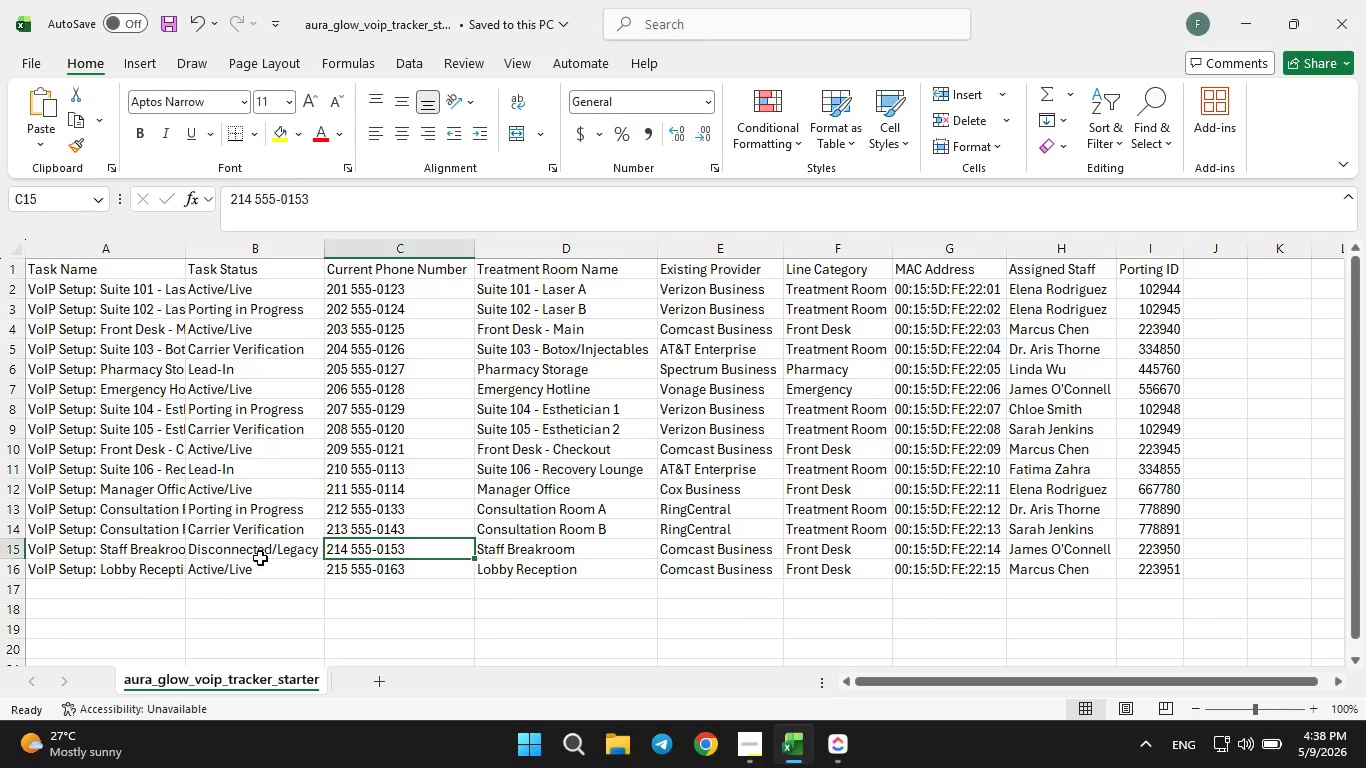 
left_click([260, 558])
 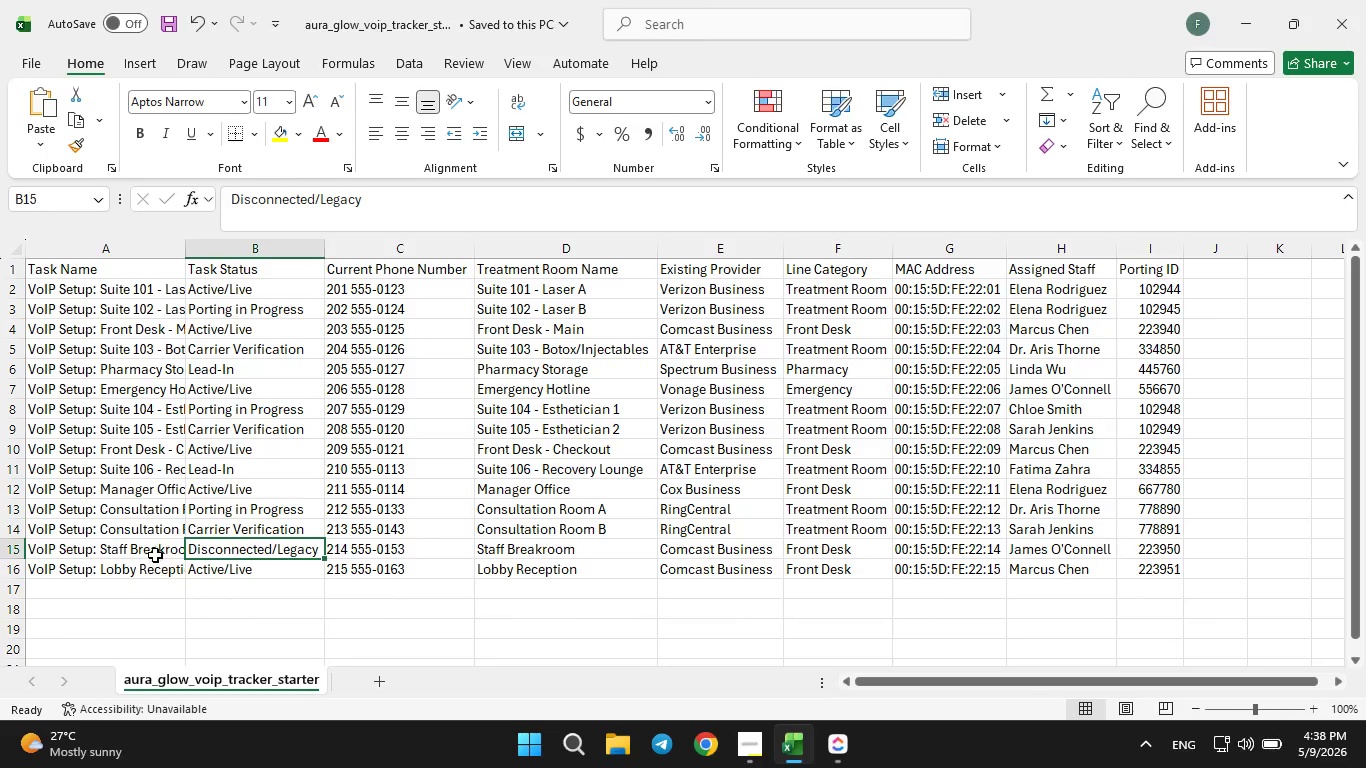 
left_click([152, 554])
 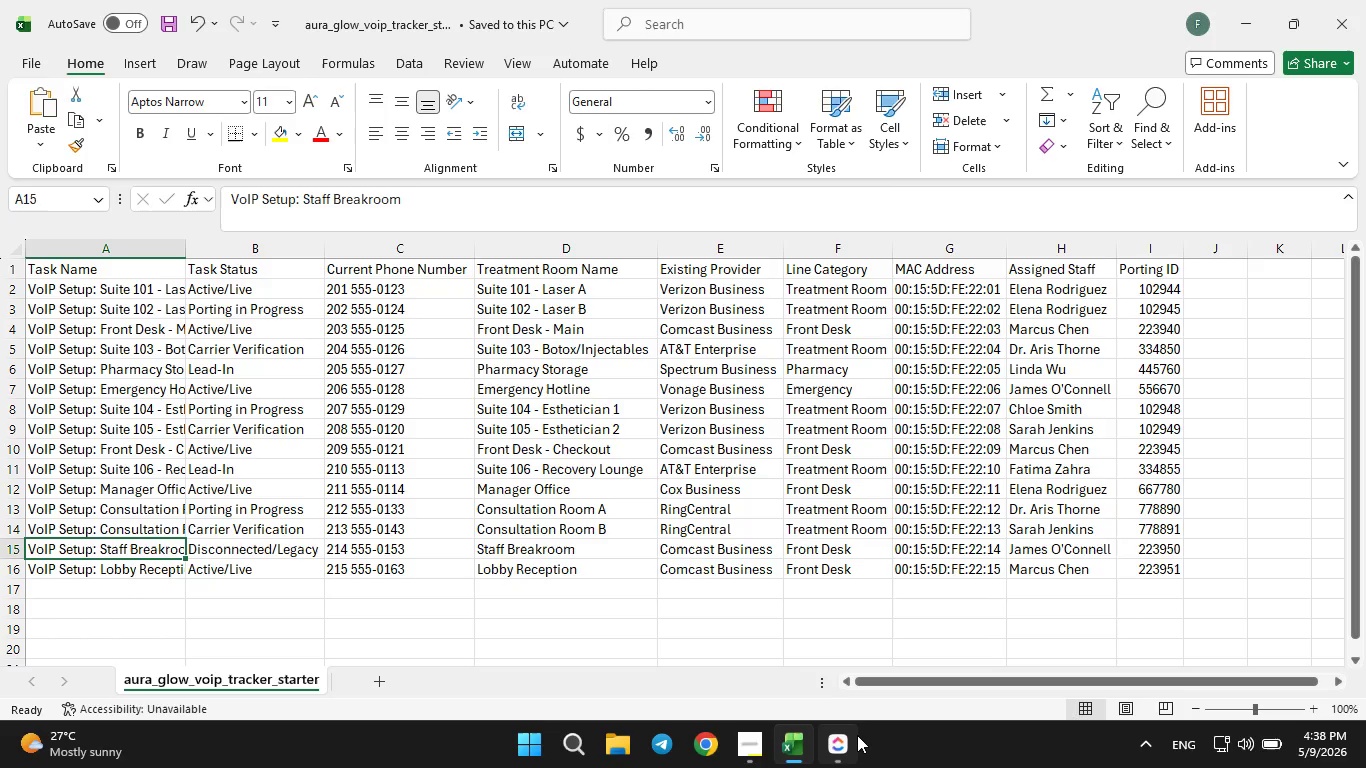 
mouse_move([829, 733])
 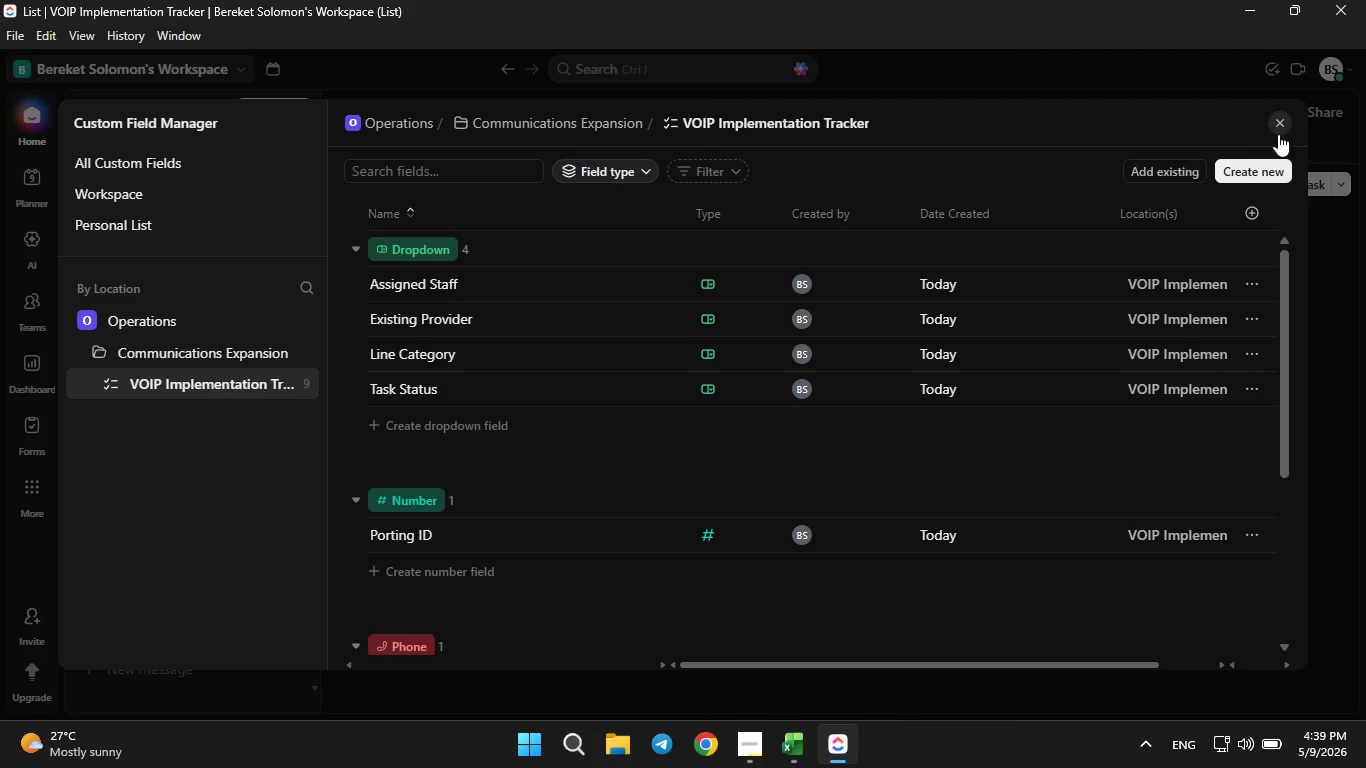 
left_click([1278, 131])
 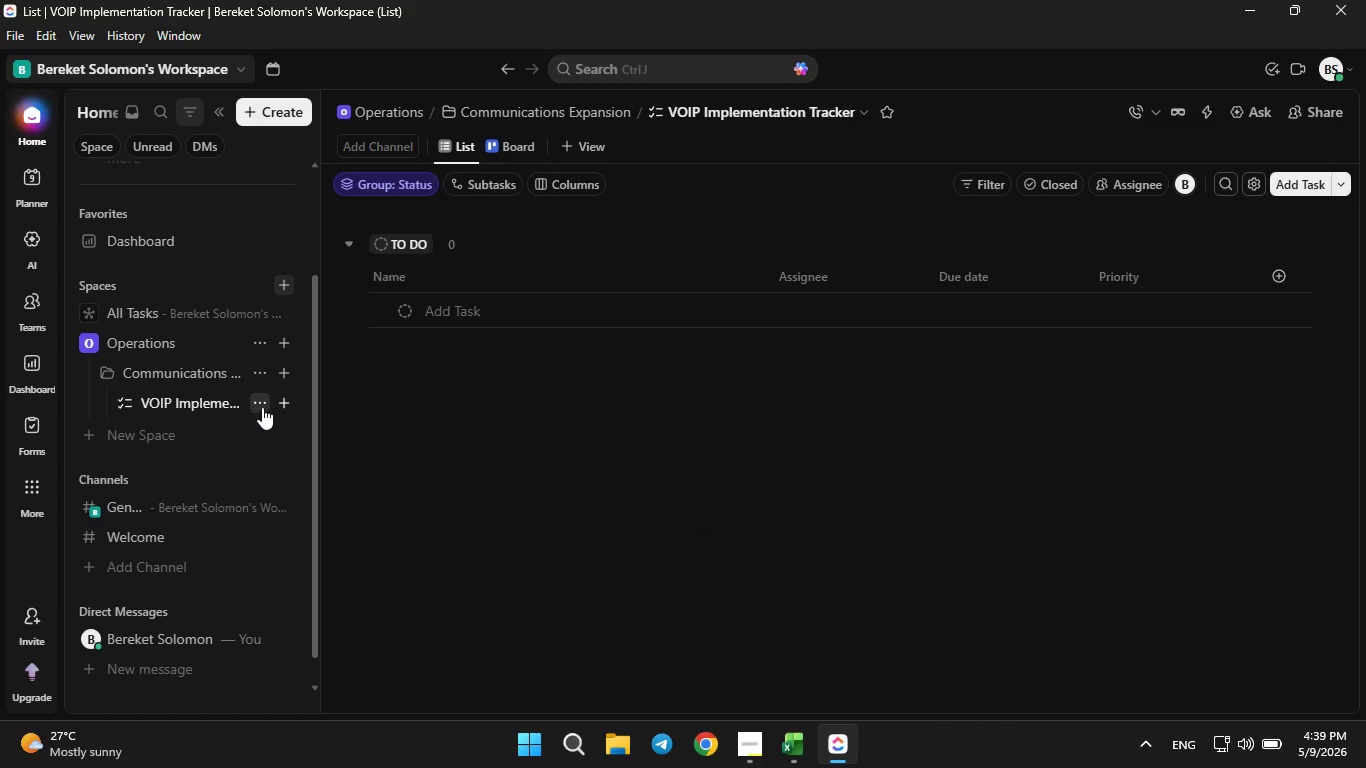 
left_click([262, 407])
 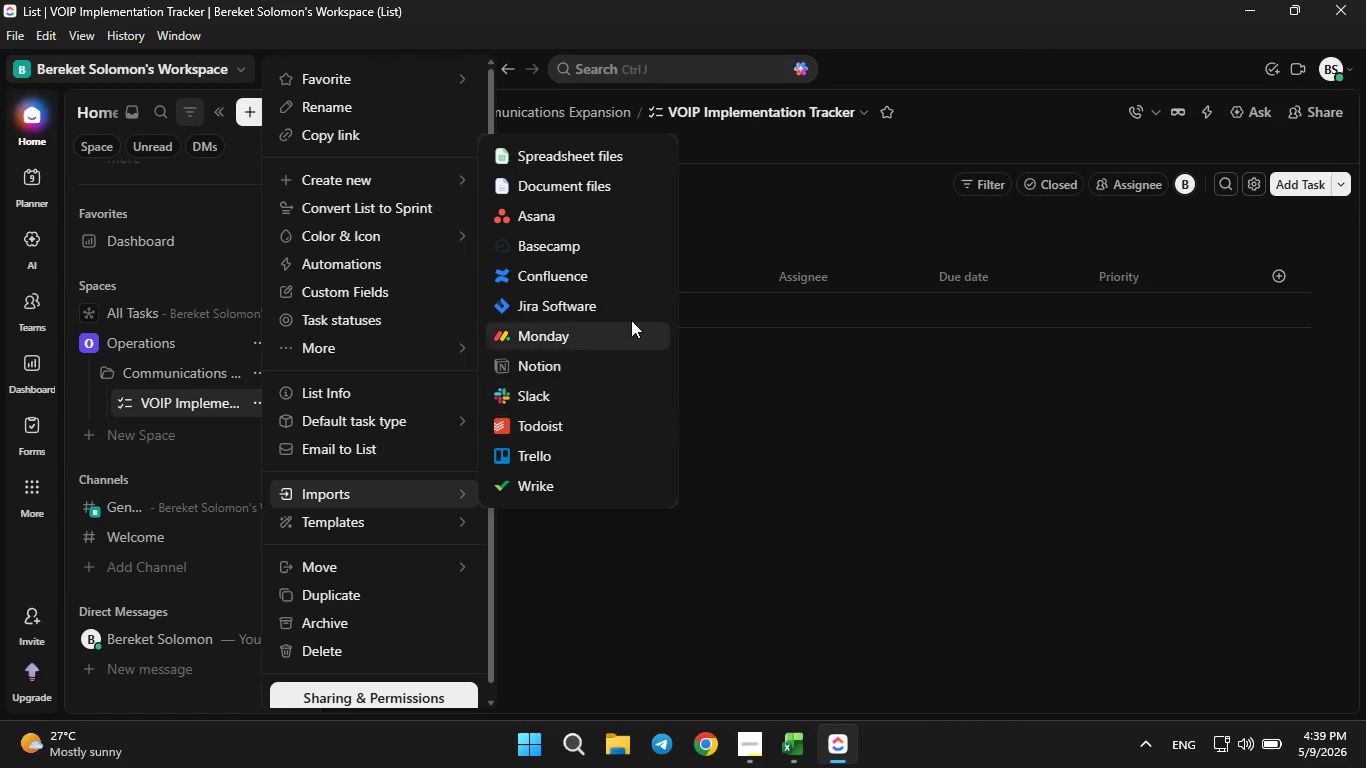 
left_click([595, 165])
 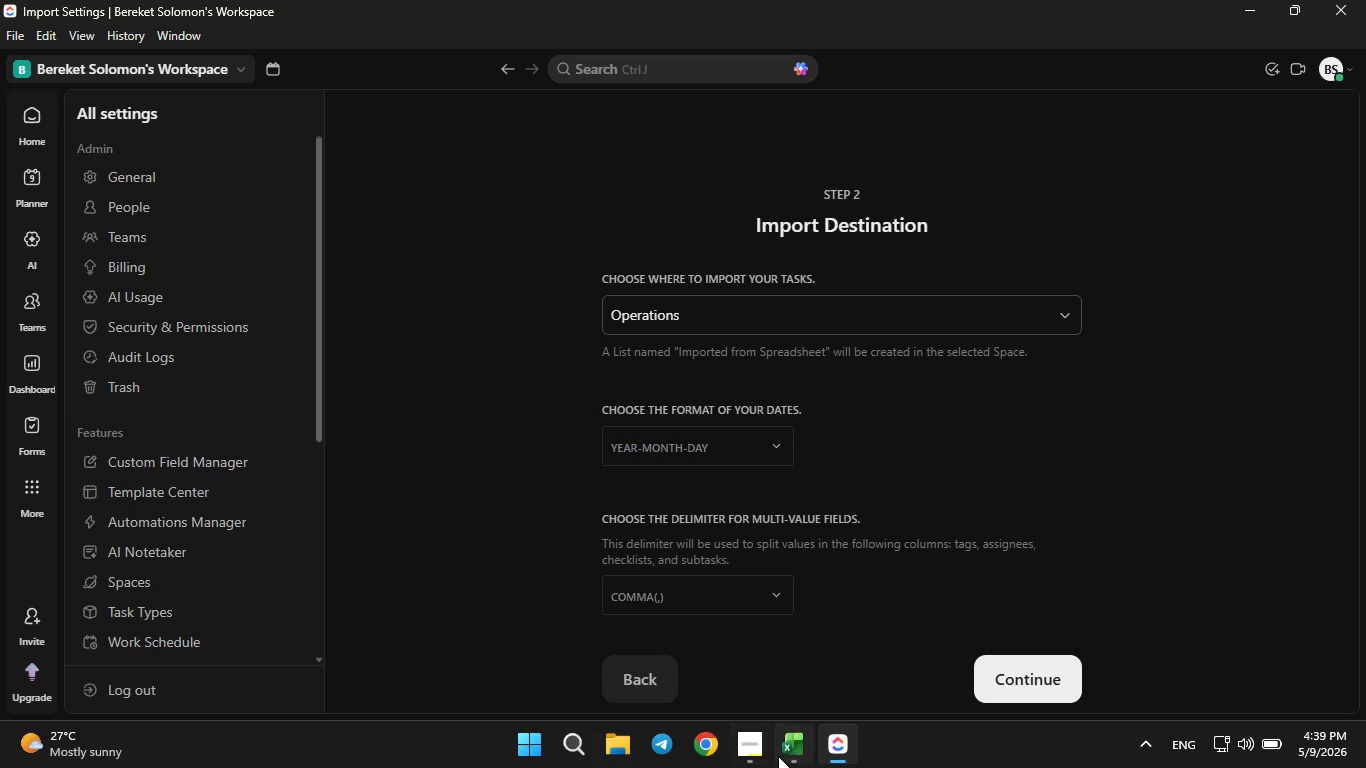 
left_click([779, 756])
 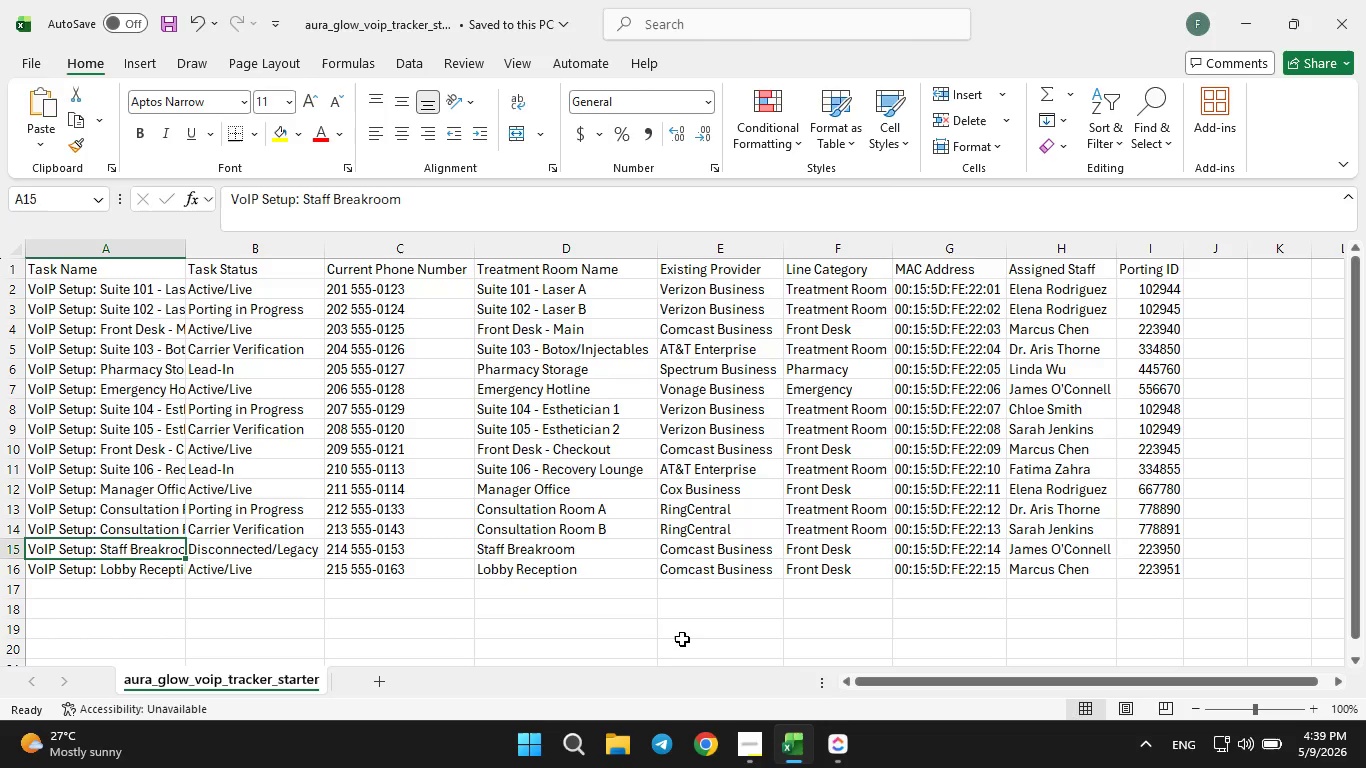 
left_click_drag(start_coordinate=[911, 683], to_coordinate=[939, 656])
 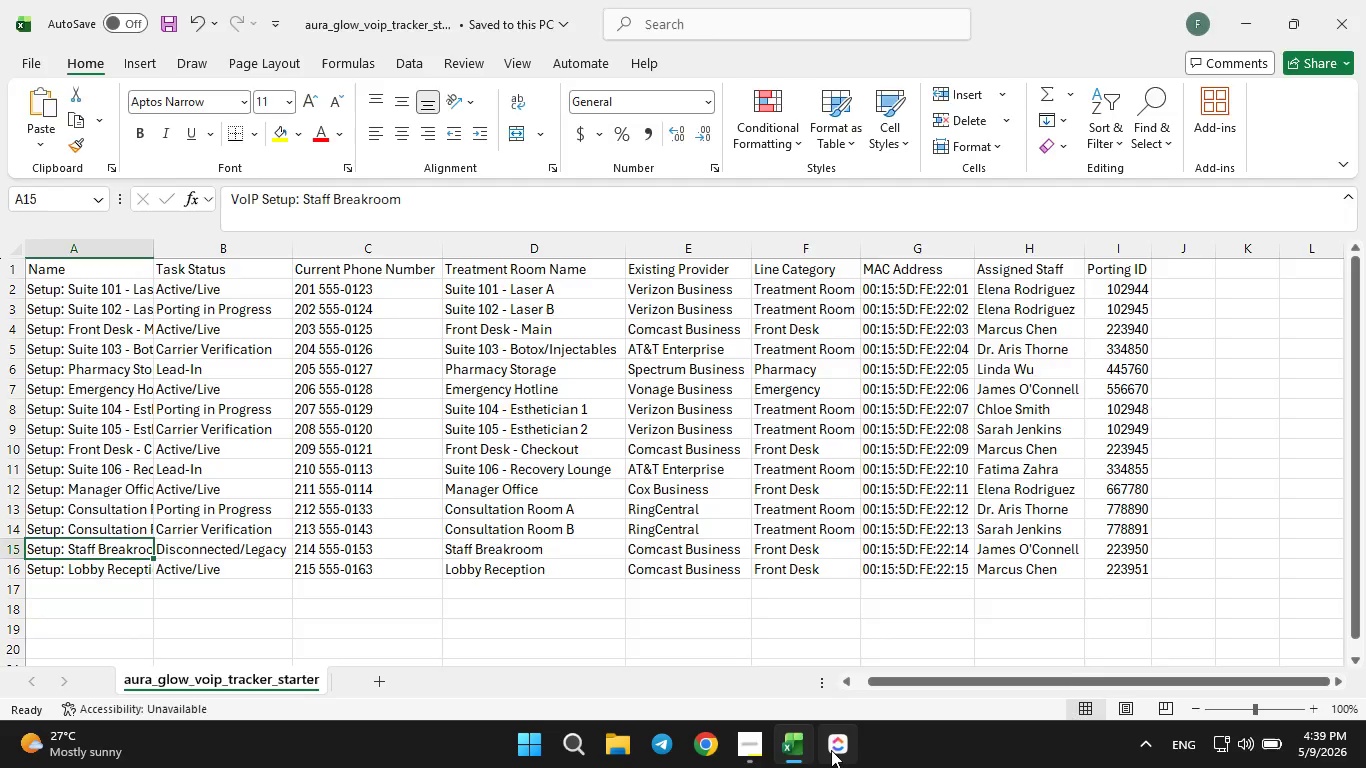 
left_click([831, 750])
 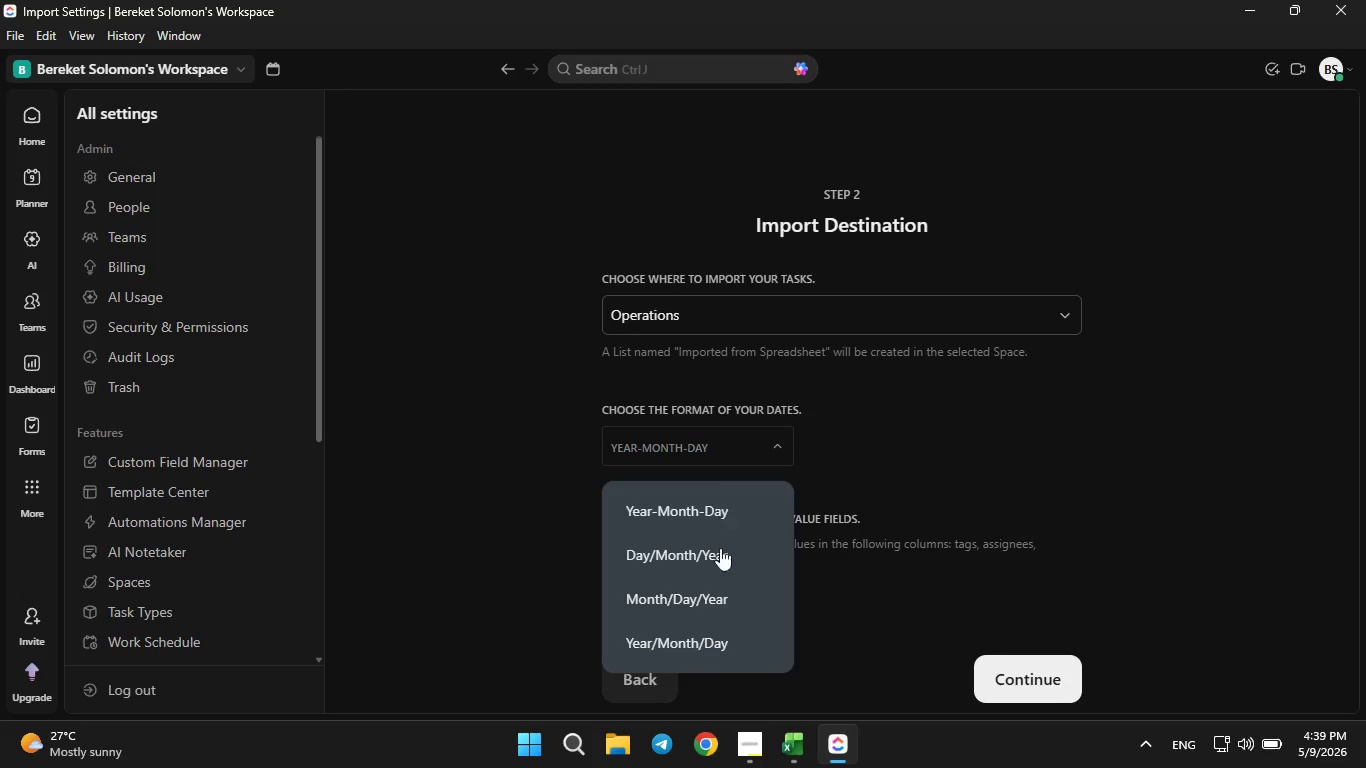 
left_click([730, 585])
 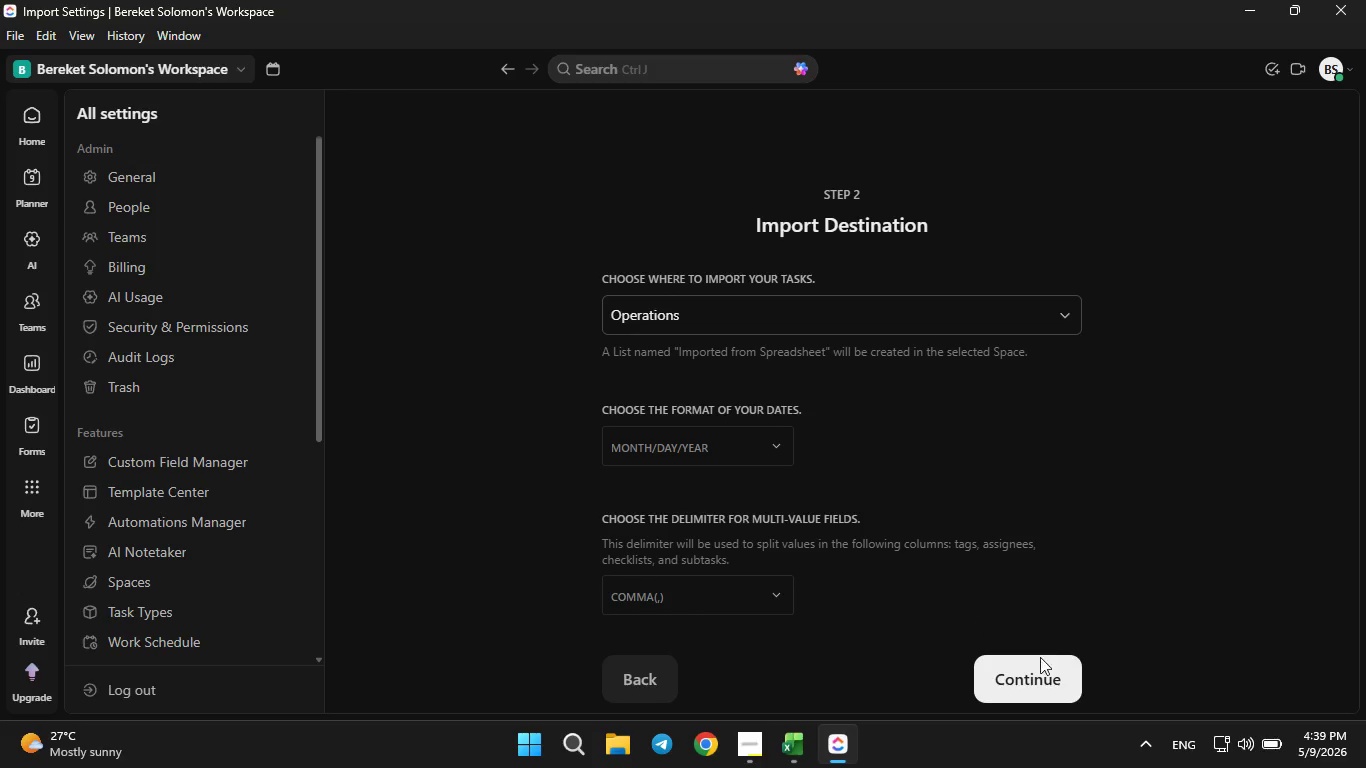 
left_click([1031, 679])
 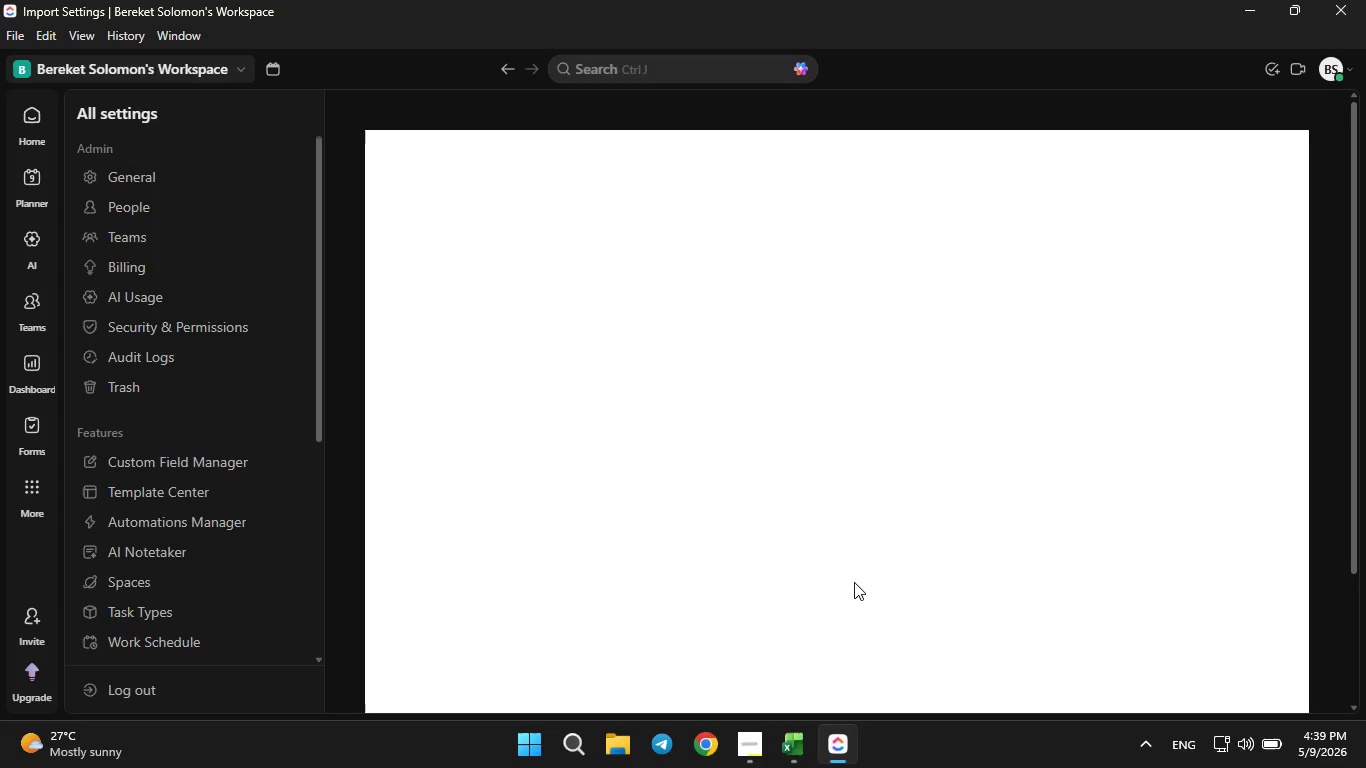 
left_click([758, 736])